 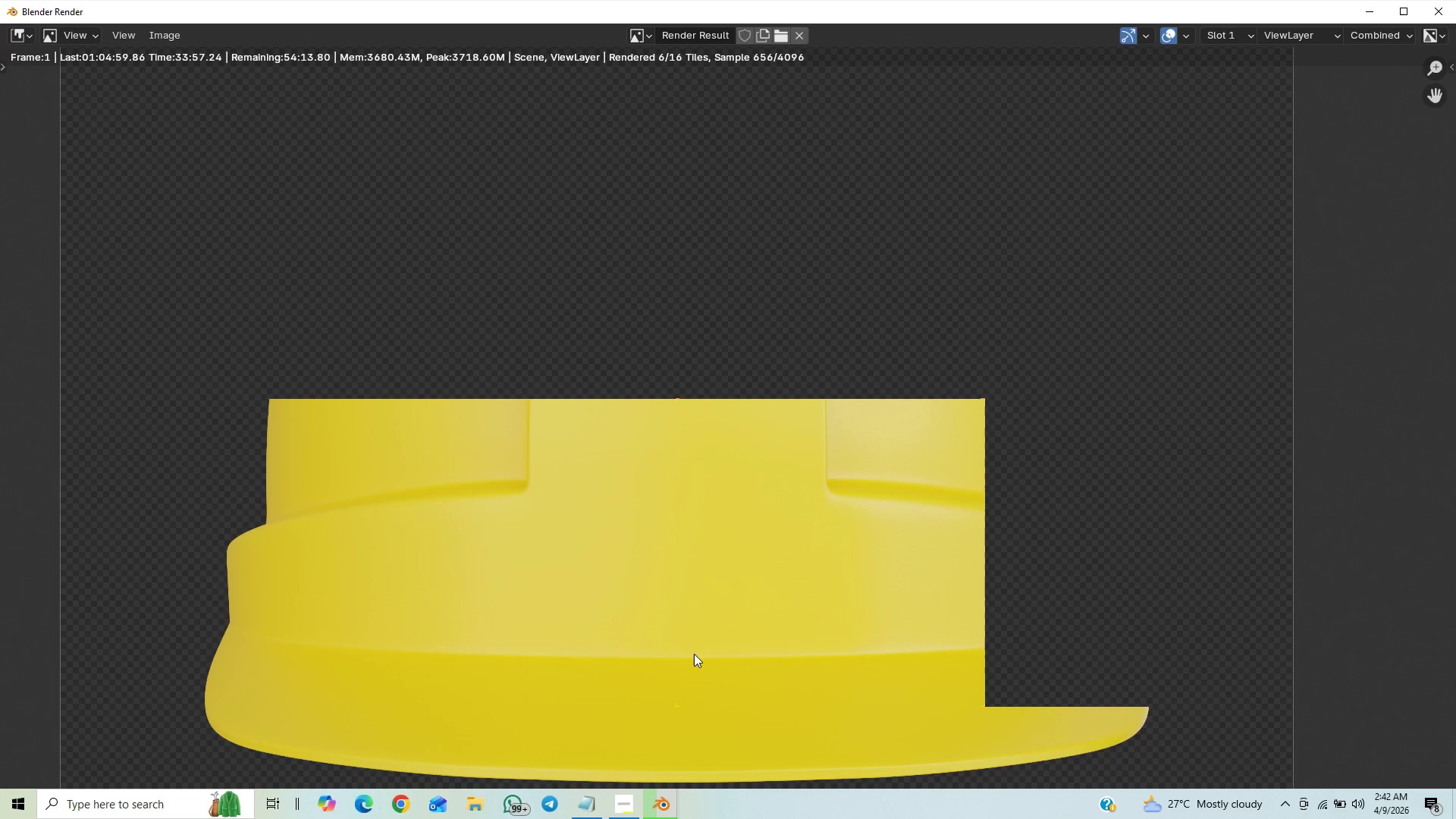 
scroll: coordinate [906, 511], scroll_direction: down, amount: 11.0
 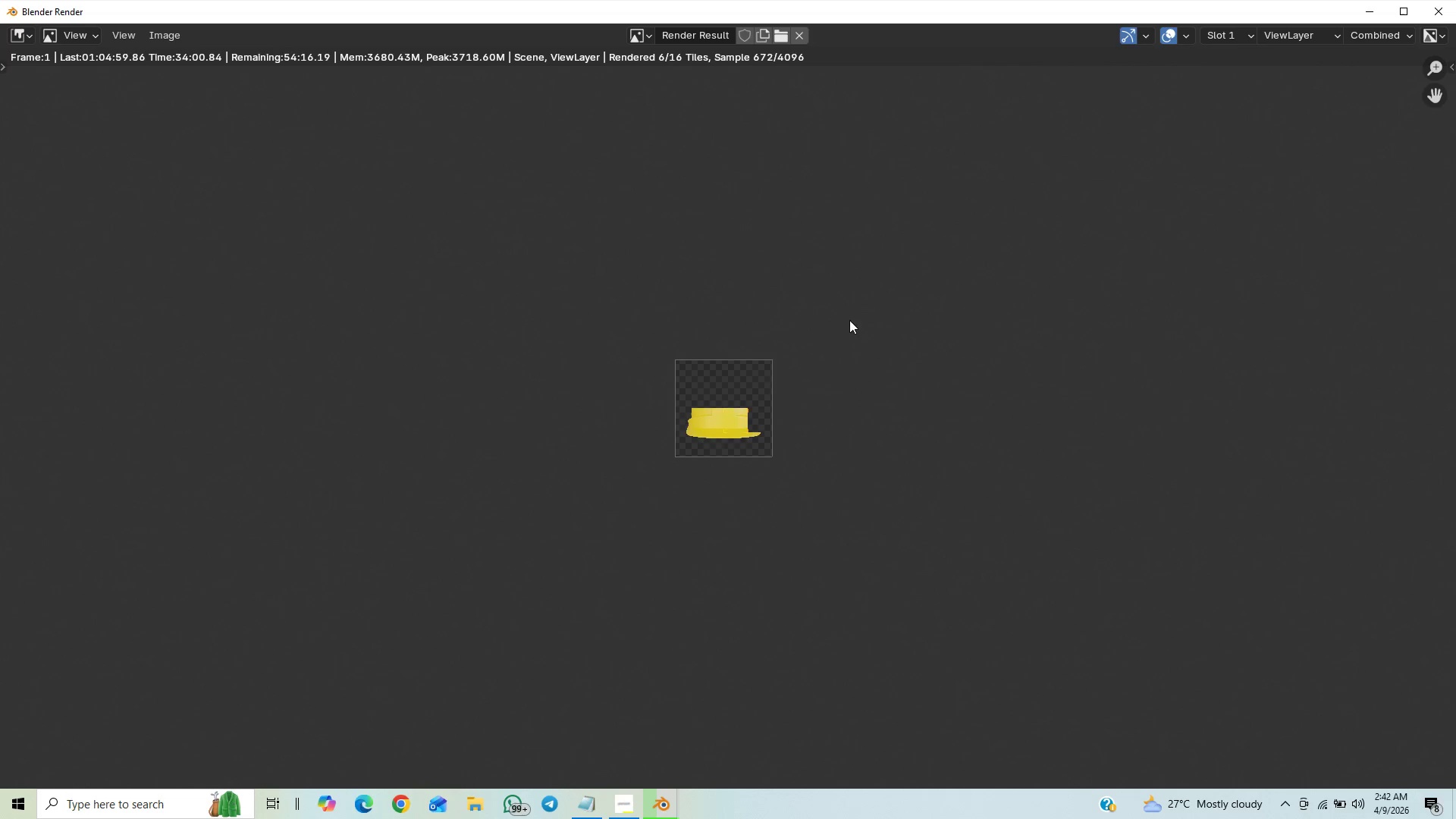 
scroll: coordinate [859, 328], scroll_direction: up, amount: 24.0
 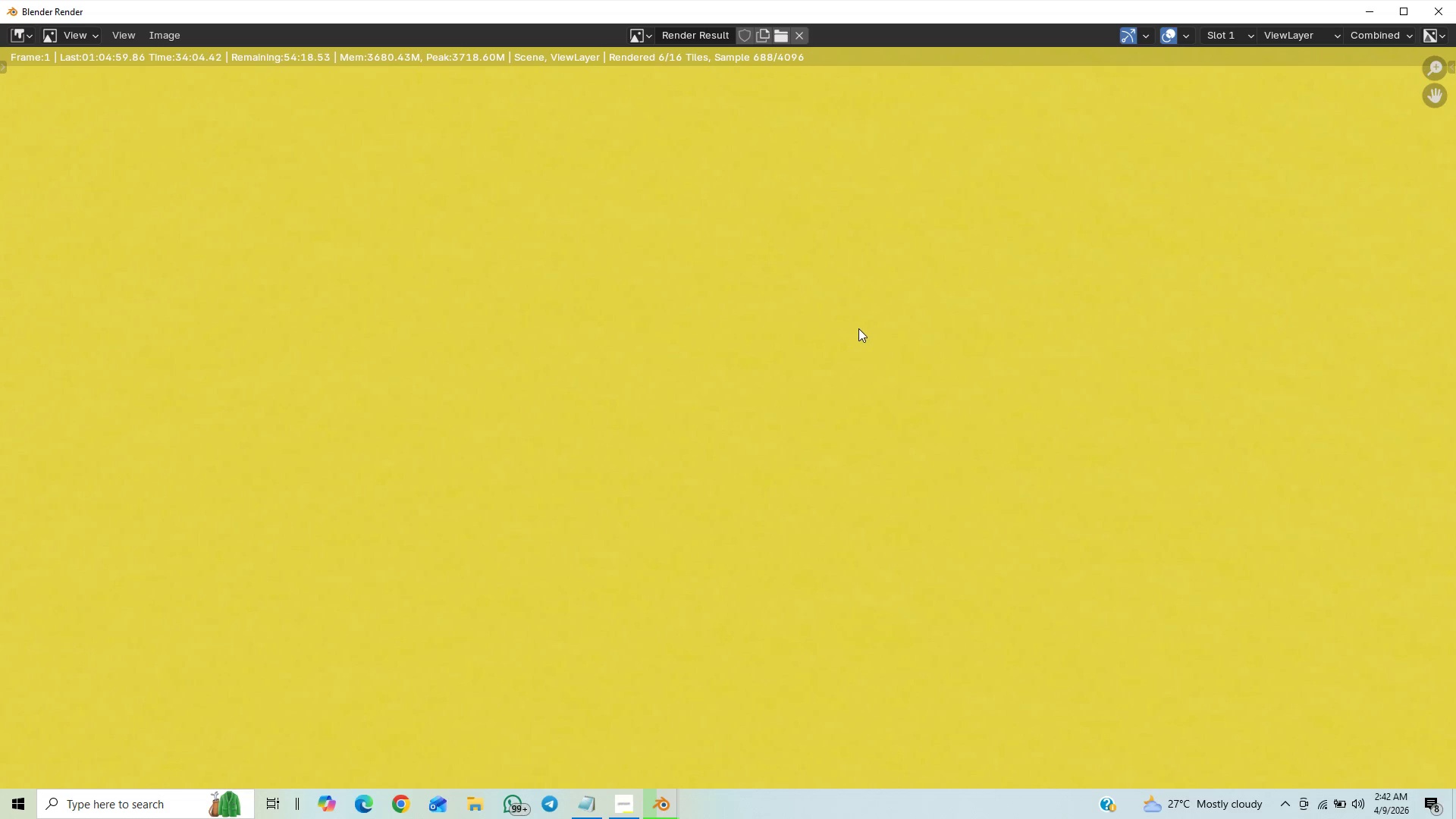 
scroll: coordinate [855, 330], scroll_direction: down, amount: 17.0
 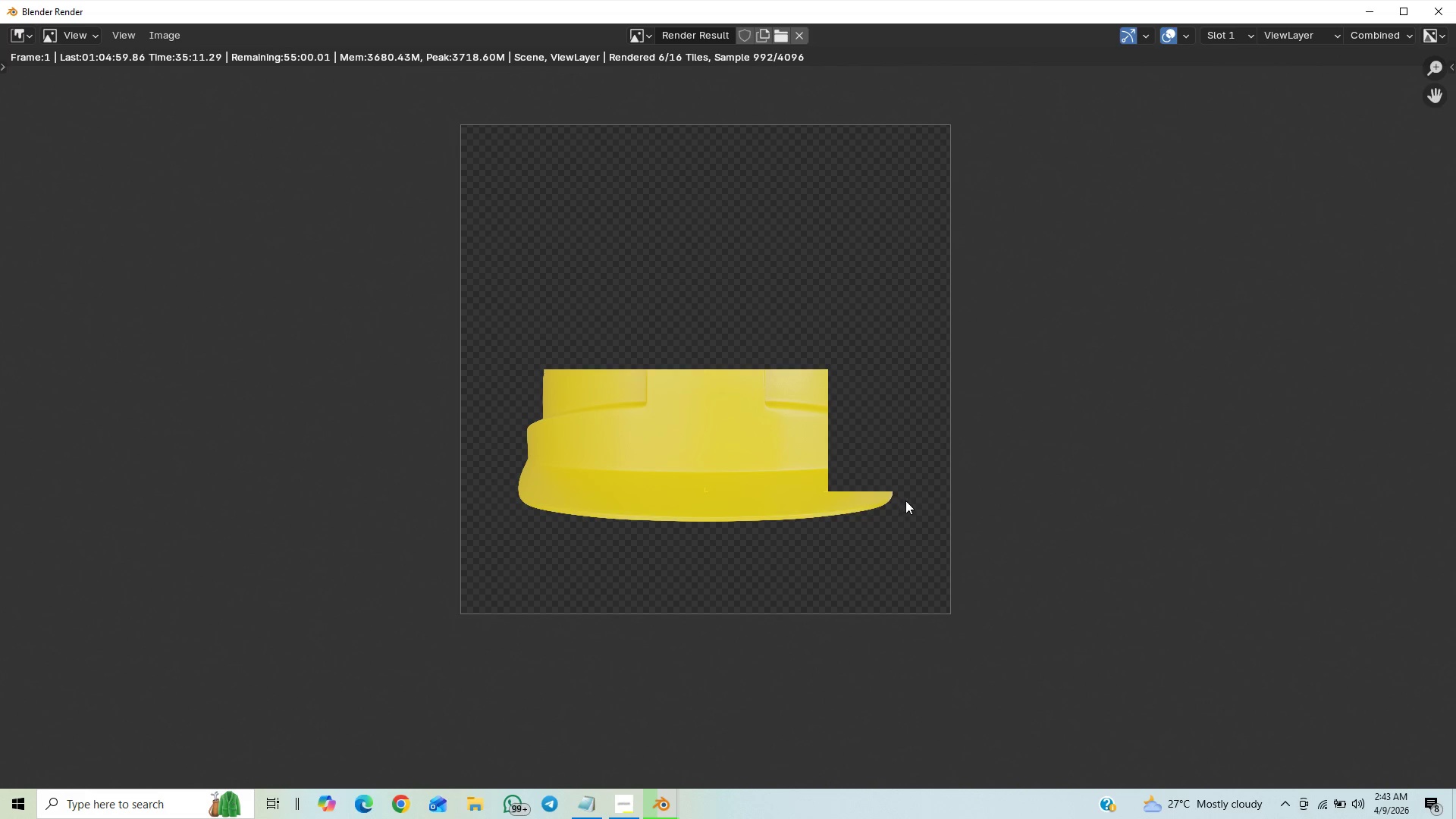 
wait(71.41)
 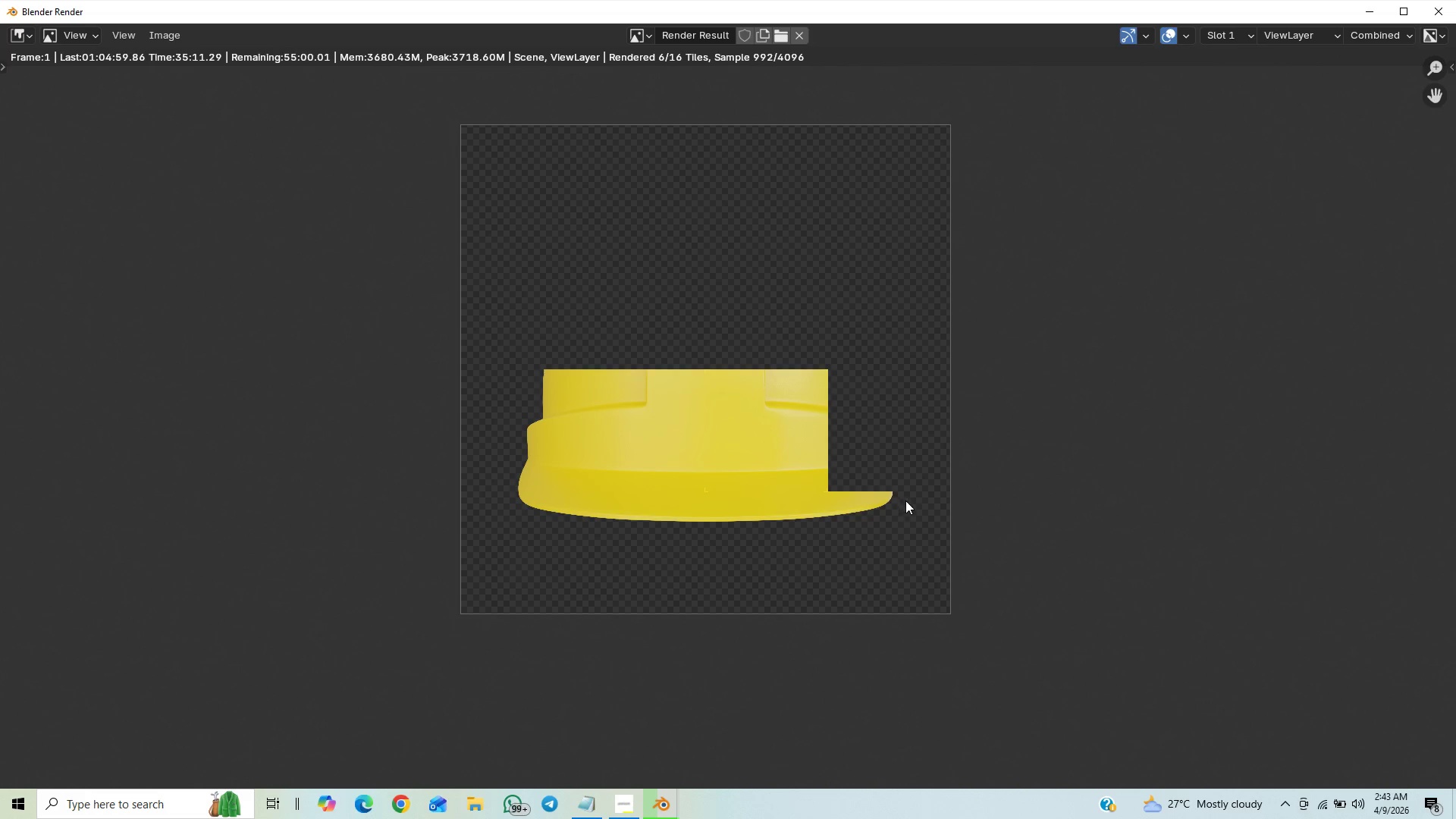 
scroll: coordinate [733, 430], scroll_direction: up, amount: 8.0
 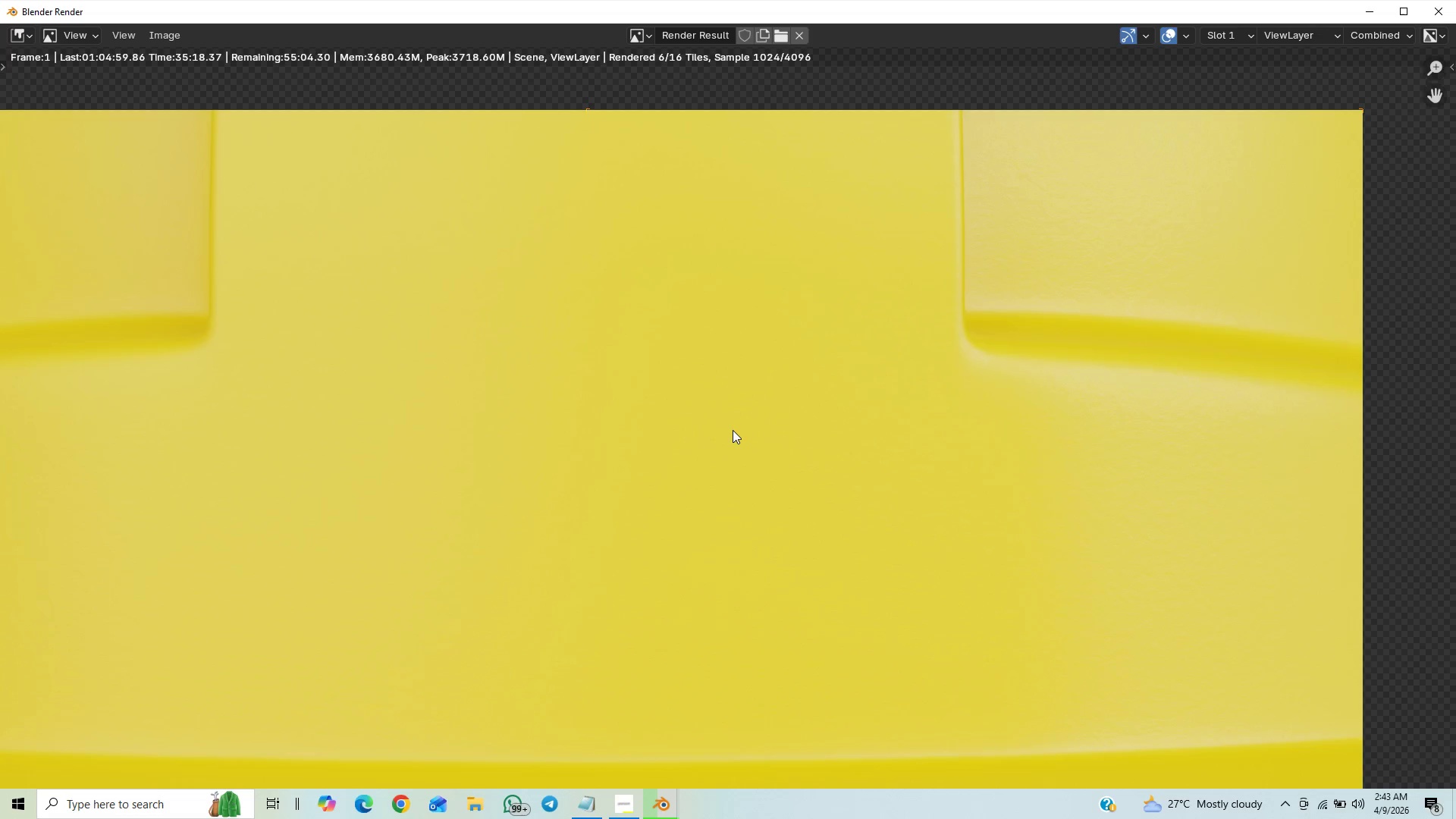 
scroll: coordinate [733, 430], scroll_direction: down, amount: 1.0
 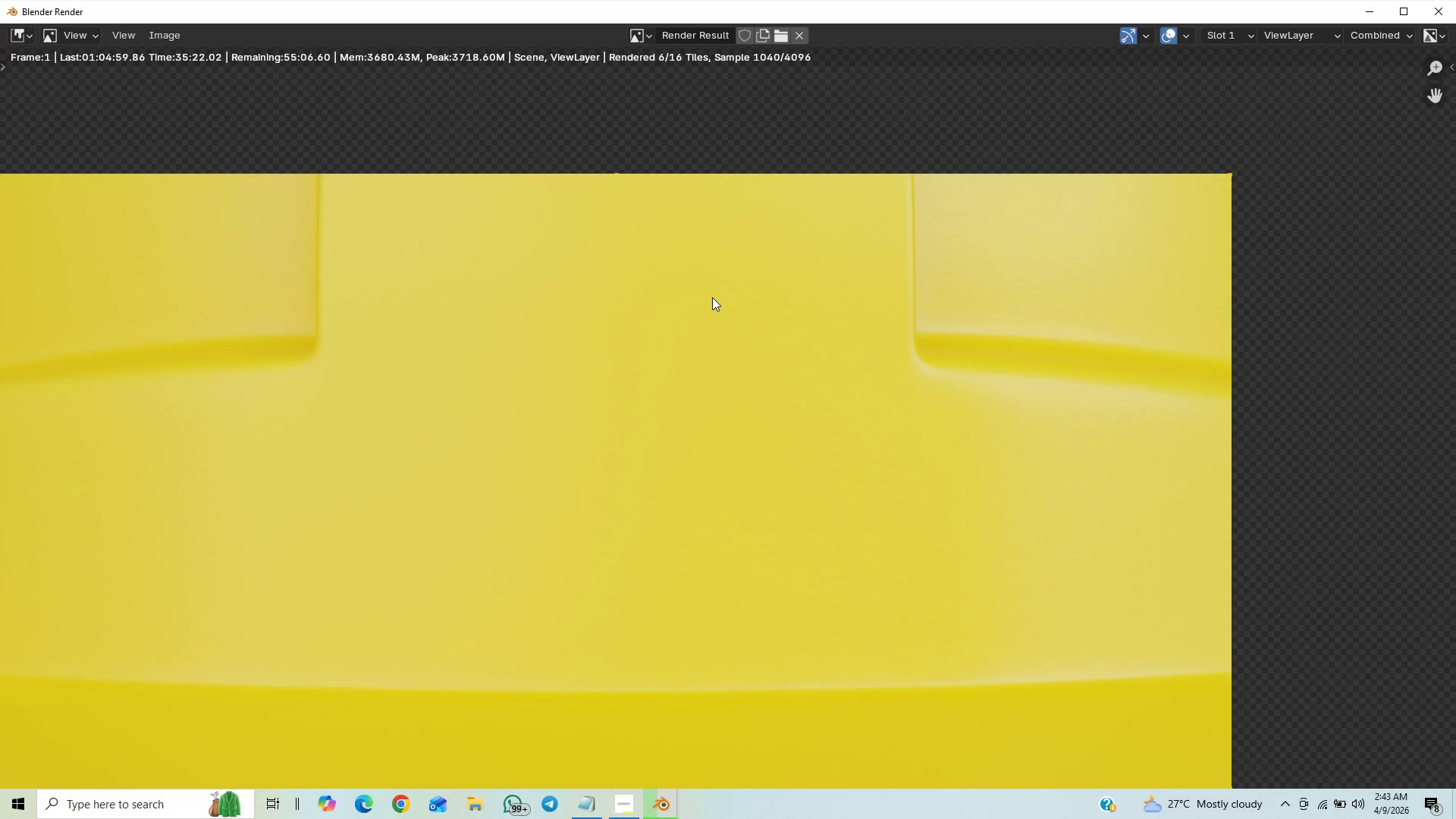 
wait(5.06)
 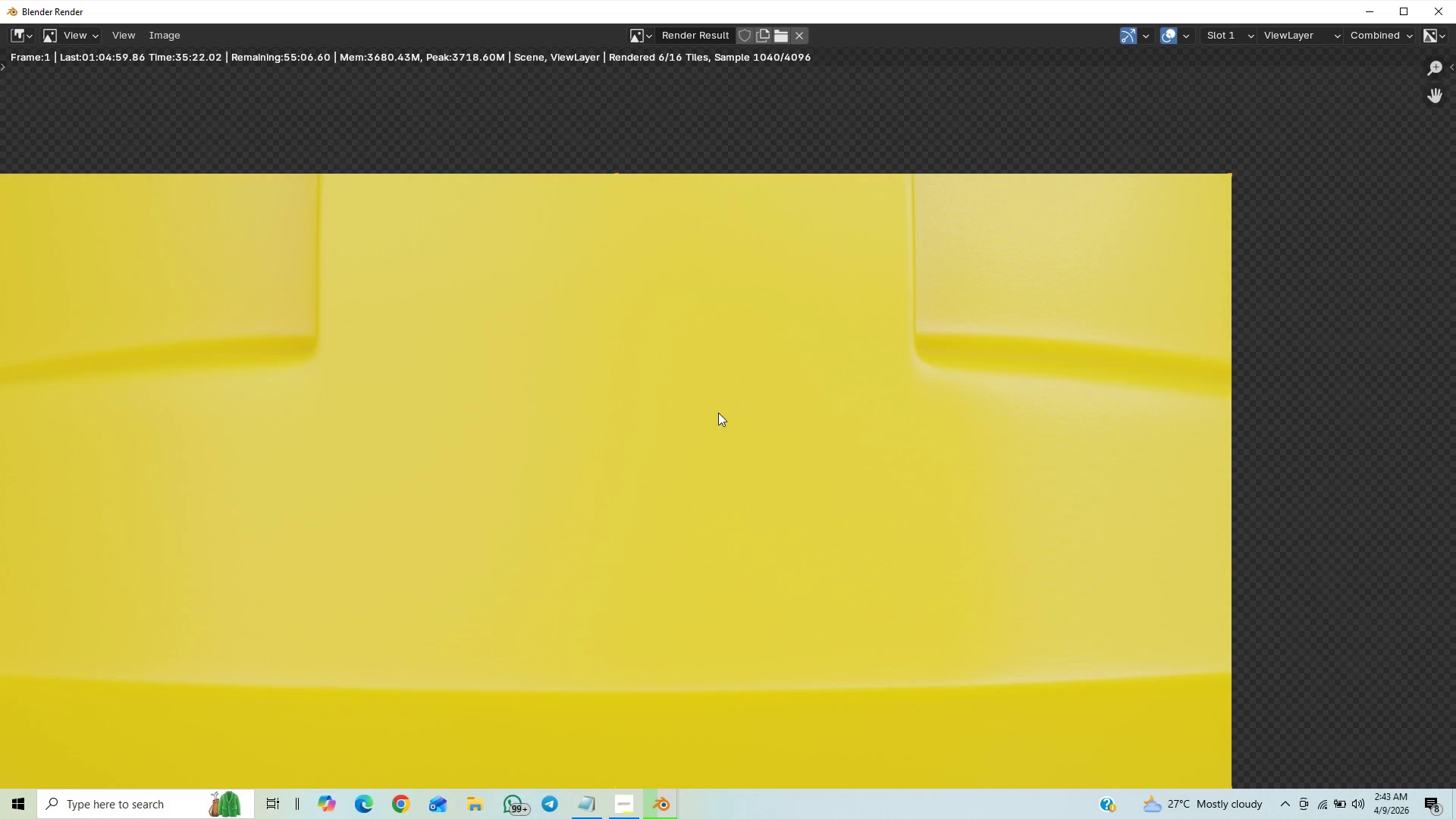 
scroll: coordinate [805, 526], scroll_direction: up, amount: 17.0
 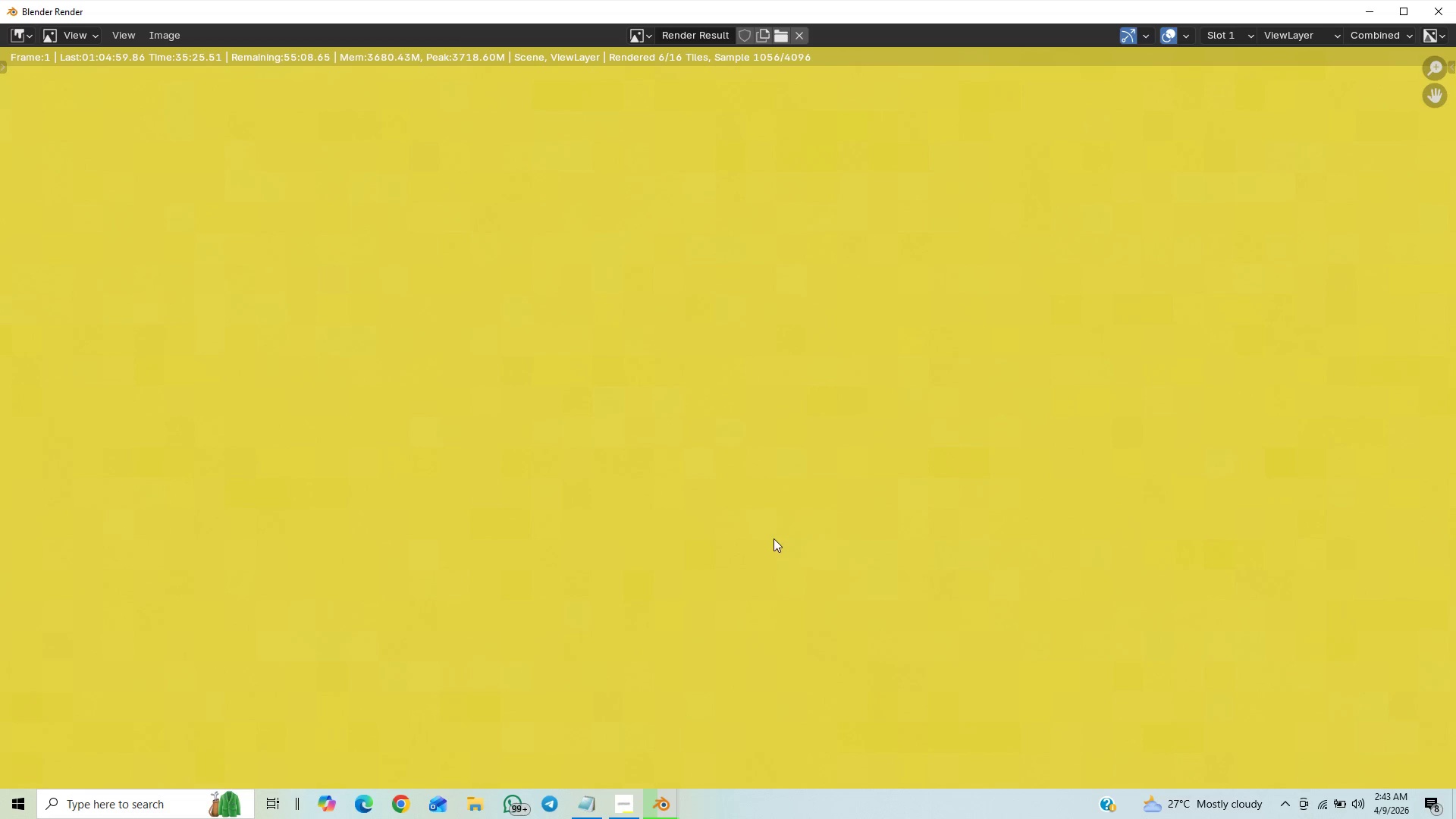 
scroll: coordinate [758, 548], scroll_direction: down, amount: 26.0
 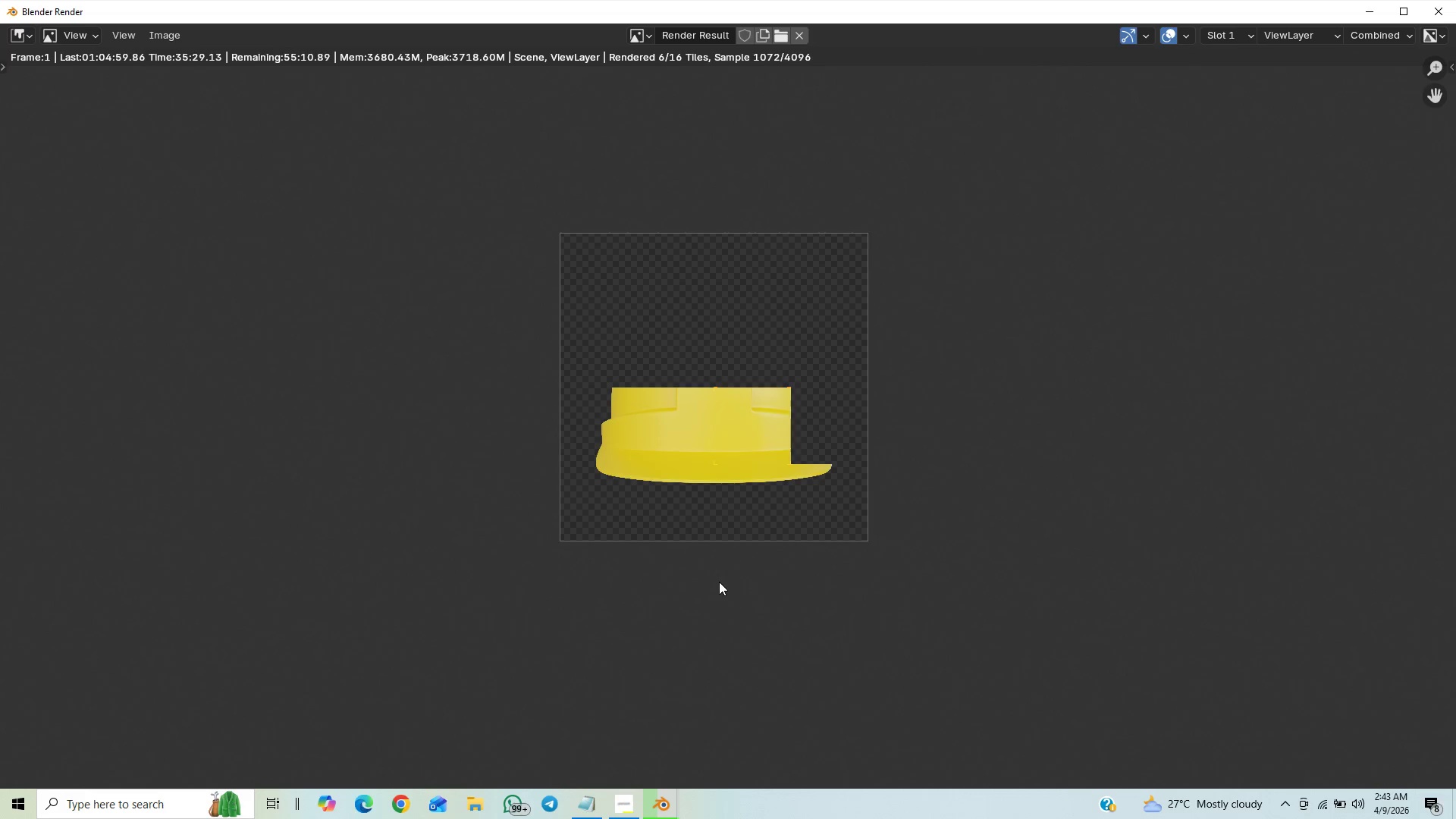 
scroll: coordinate [747, 676], scroll_direction: up, amount: 4.0
 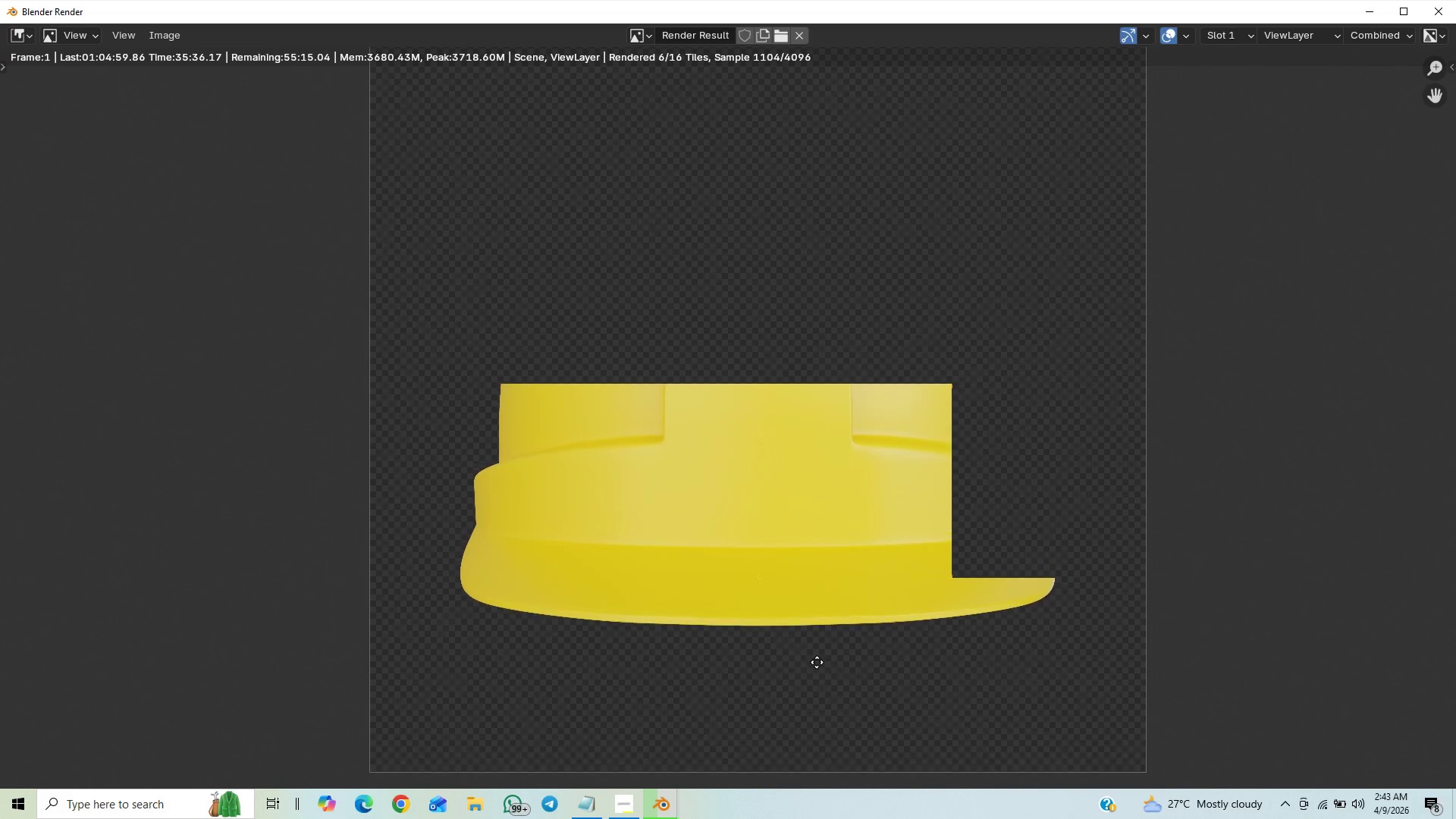 
double_click([815, 717])
 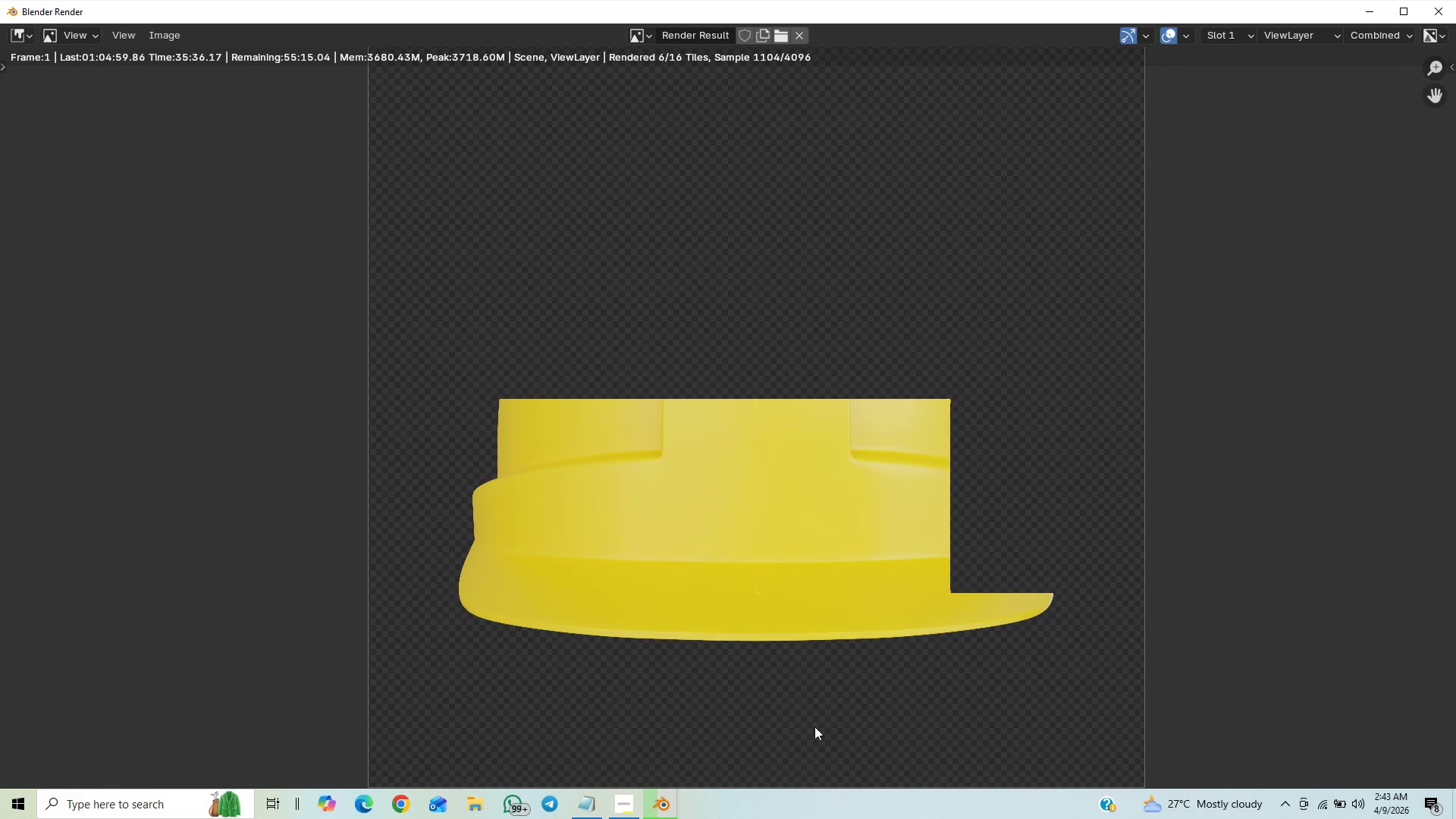 
triple_click([814, 726])
 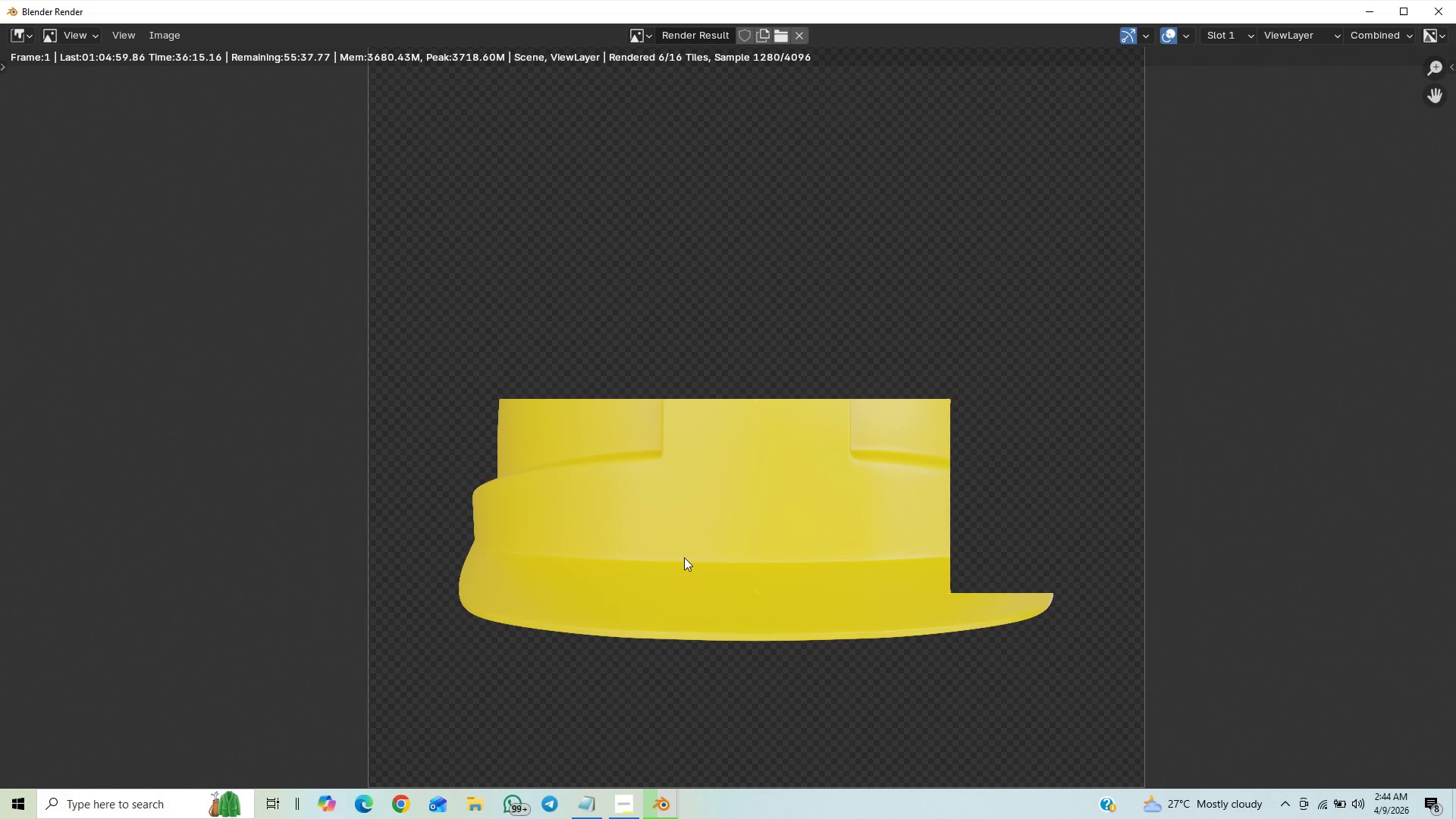 
wait(44.77)
 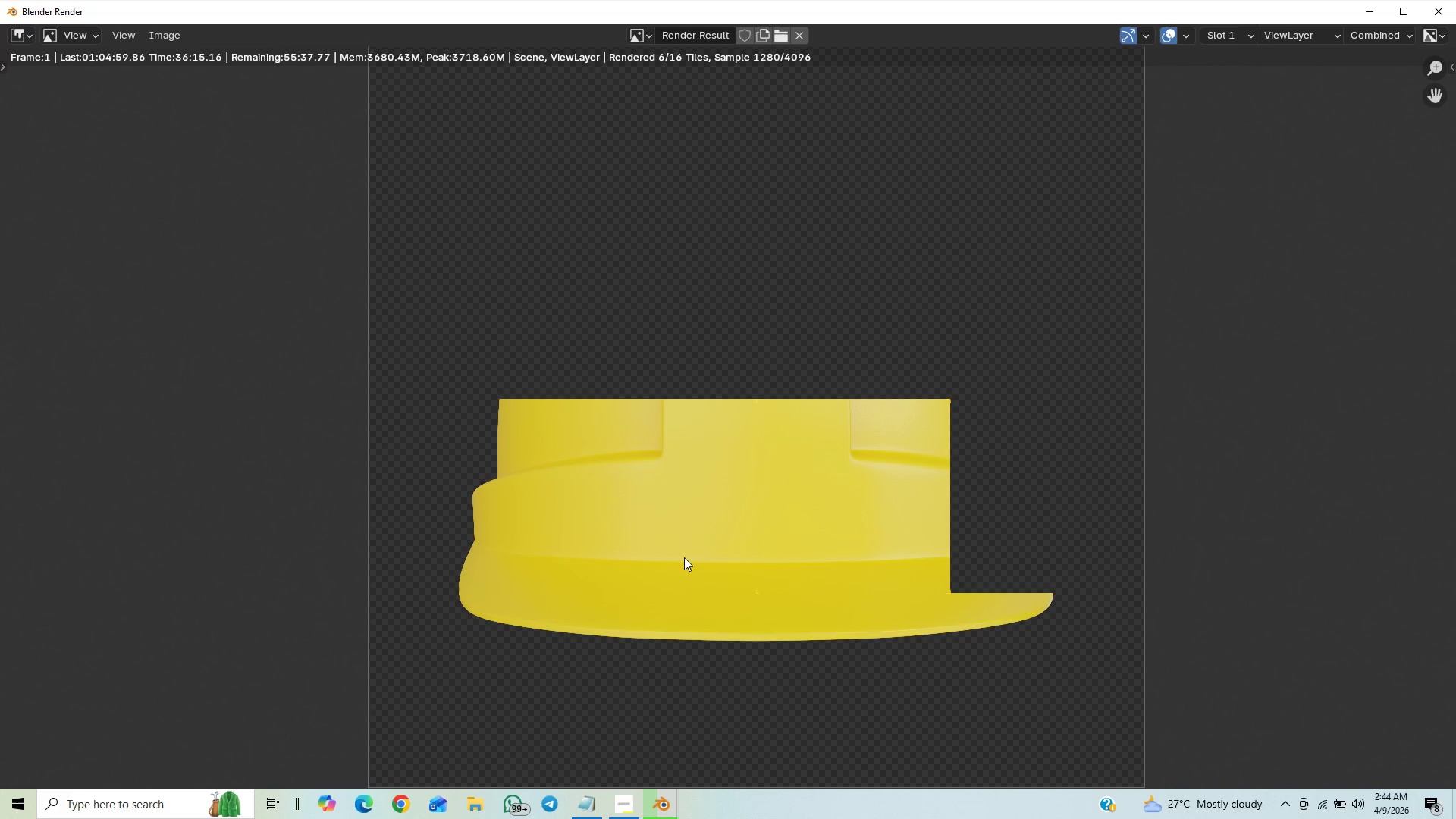 
scroll: coordinate [723, 521], scroll_direction: down, amount: 2.0
 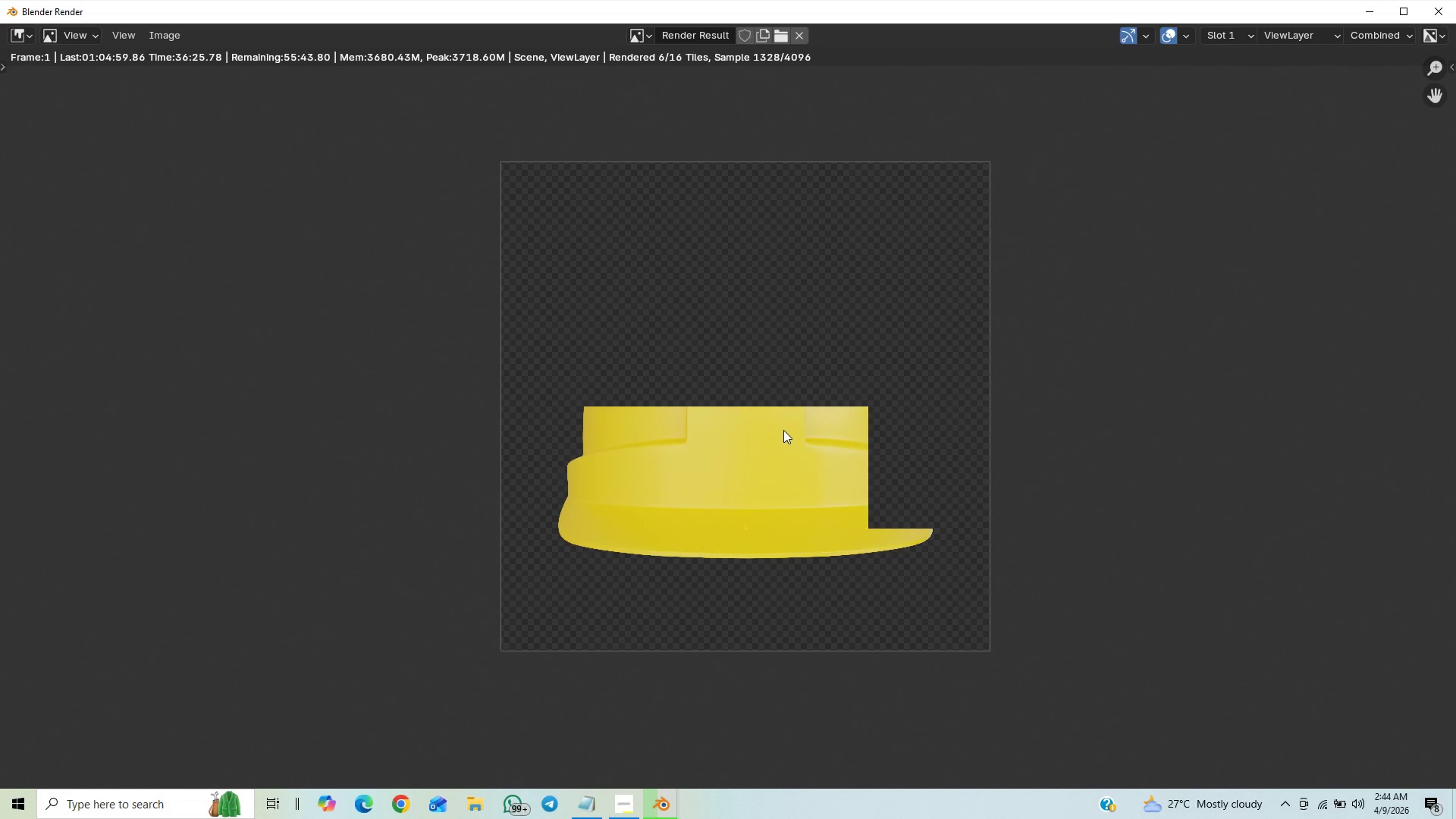 
wait(8.11)
 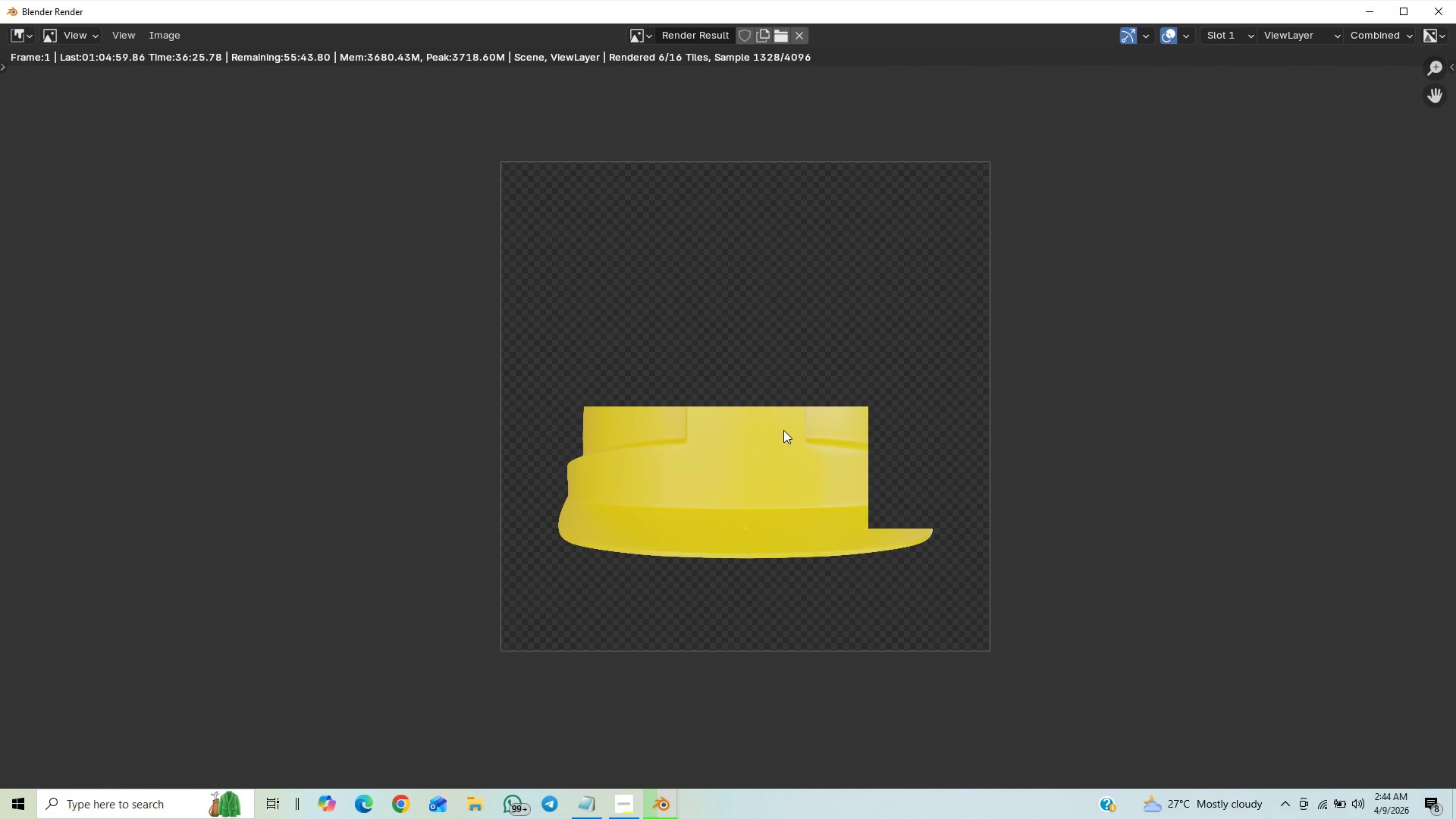 
scroll: coordinate [767, 447], scroll_direction: down, amount: 1.0
 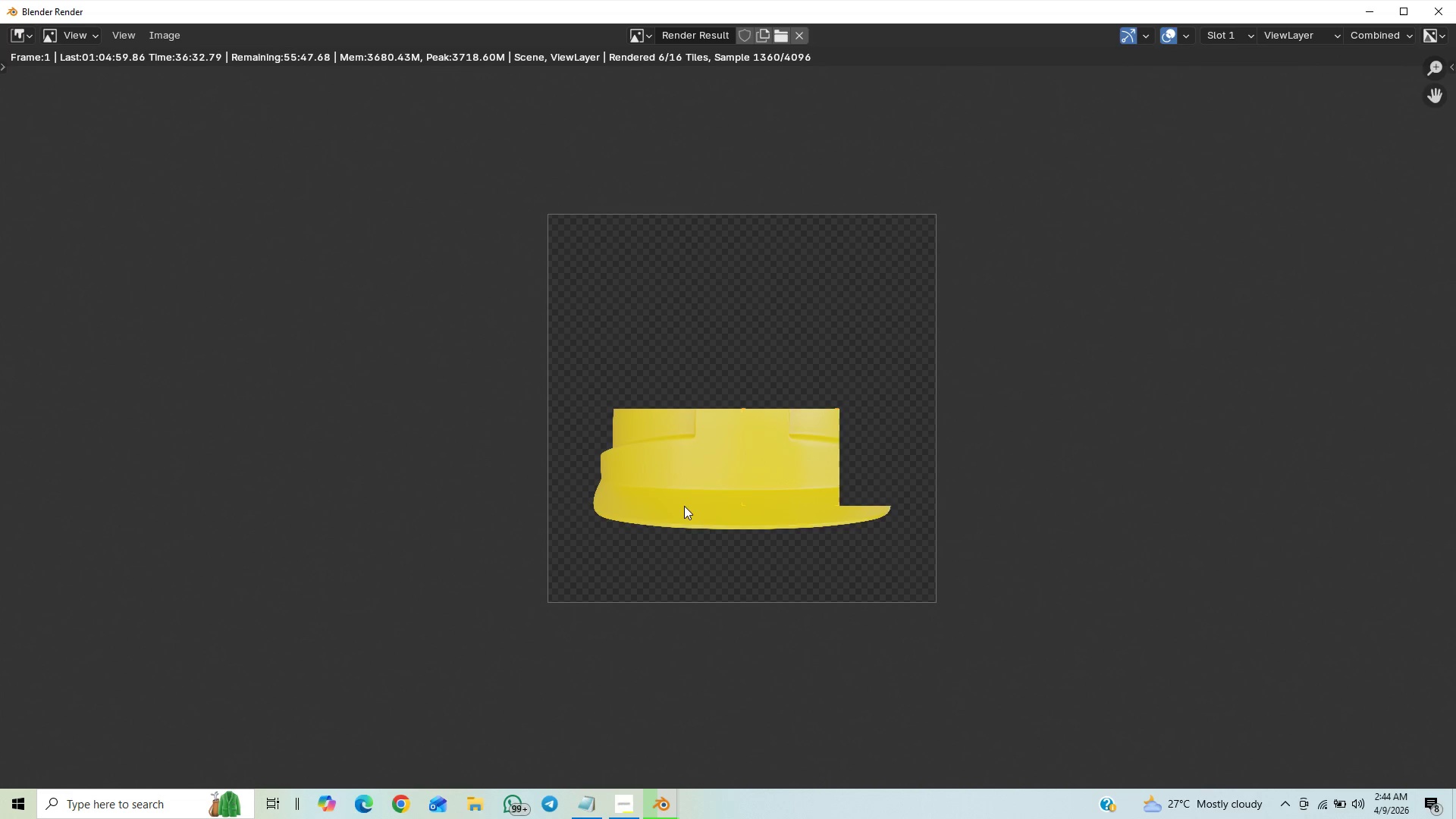 
scroll: coordinate [680, 504], scroll_direction: up, amount: 1.0
 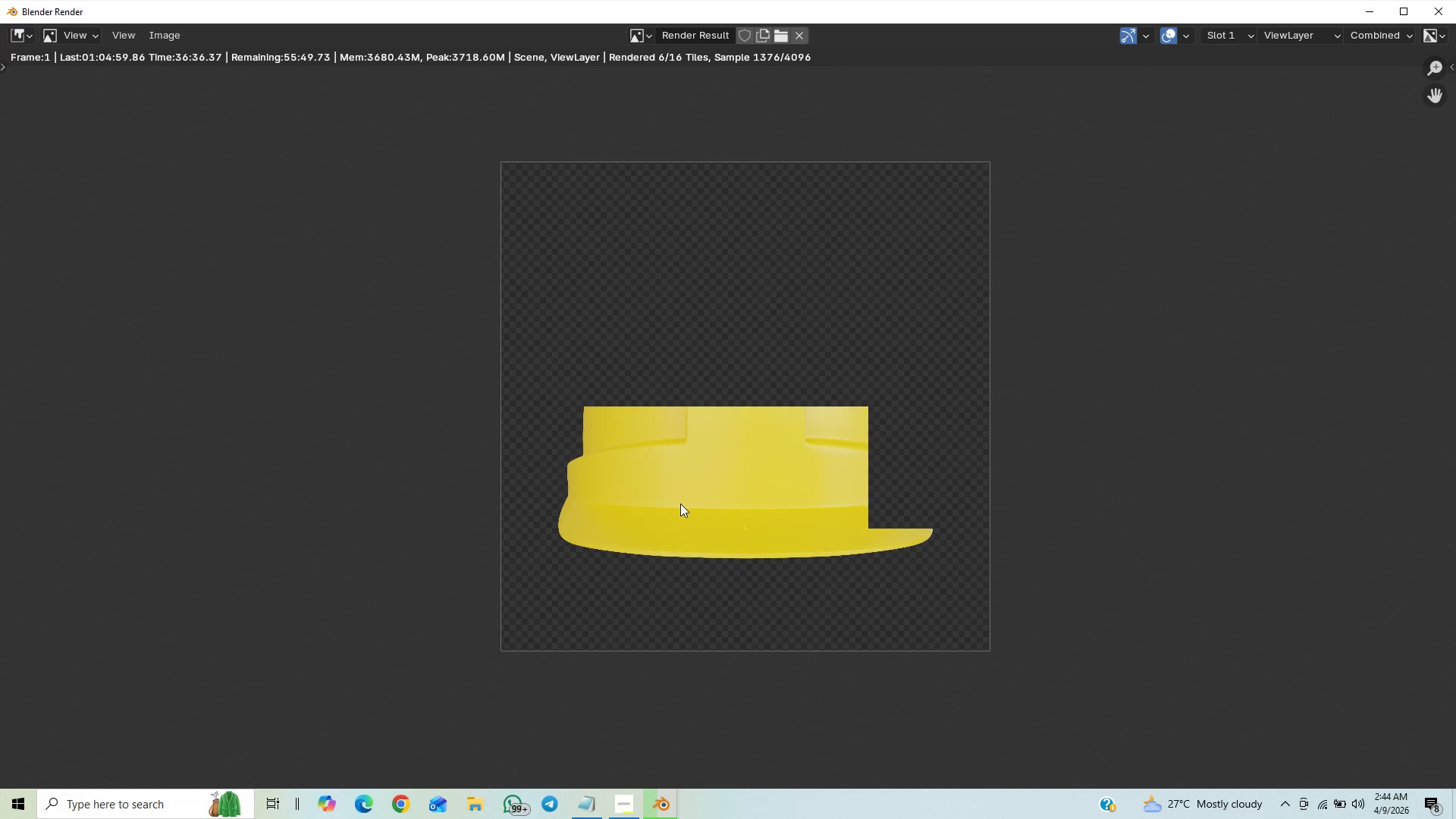 
scroll: coordinate [680, 504], scroll_direction: down, amount: 1.0
 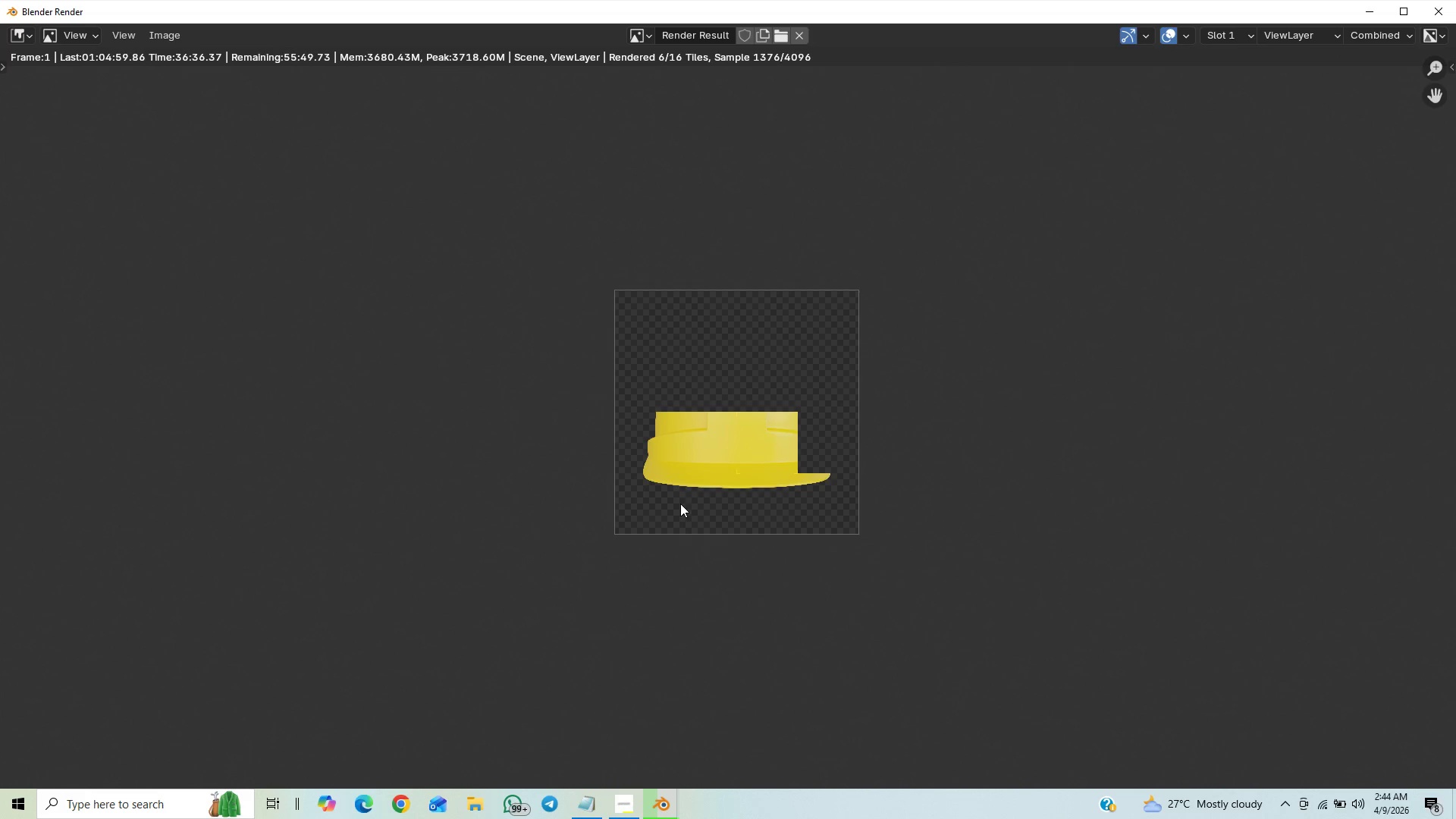 
scroll: coordinate [690, 520], scroll_direction: up, amount: 15.0
 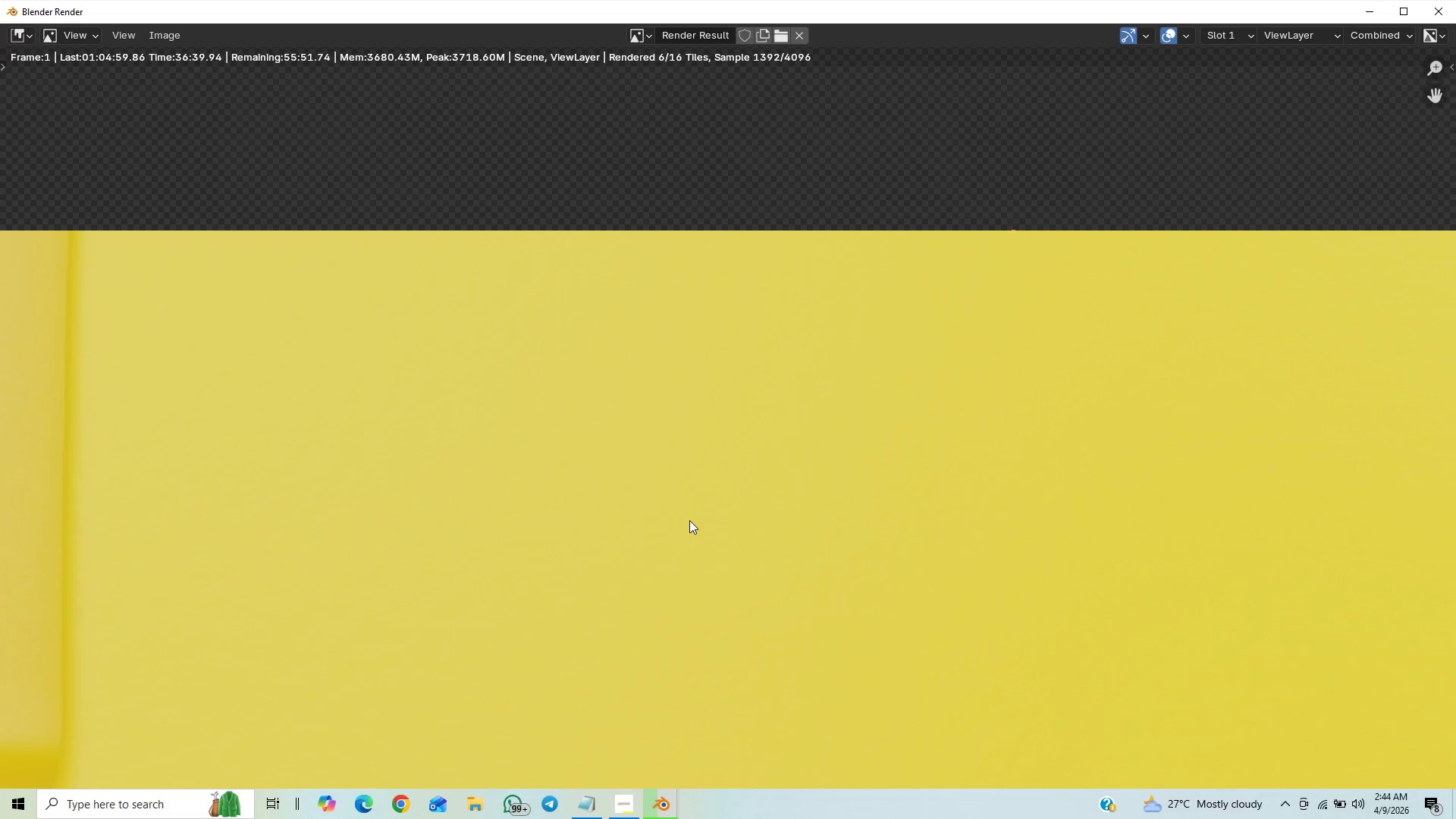 
scroll: coordinate [670, 529], scroll_direction: down, amount: 9.0